 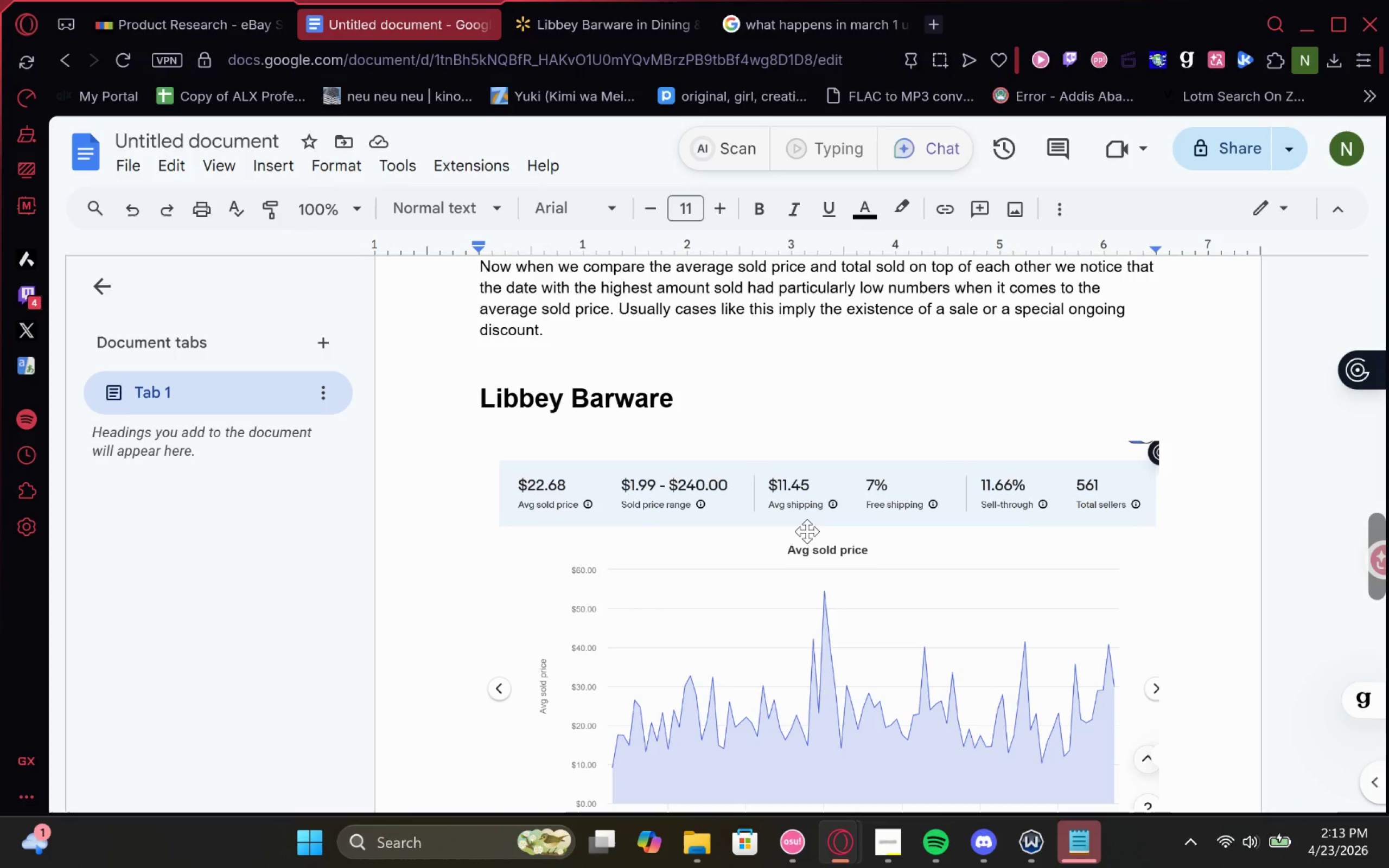 
hold_key(key=ShiftLeft, duration=1.02)
 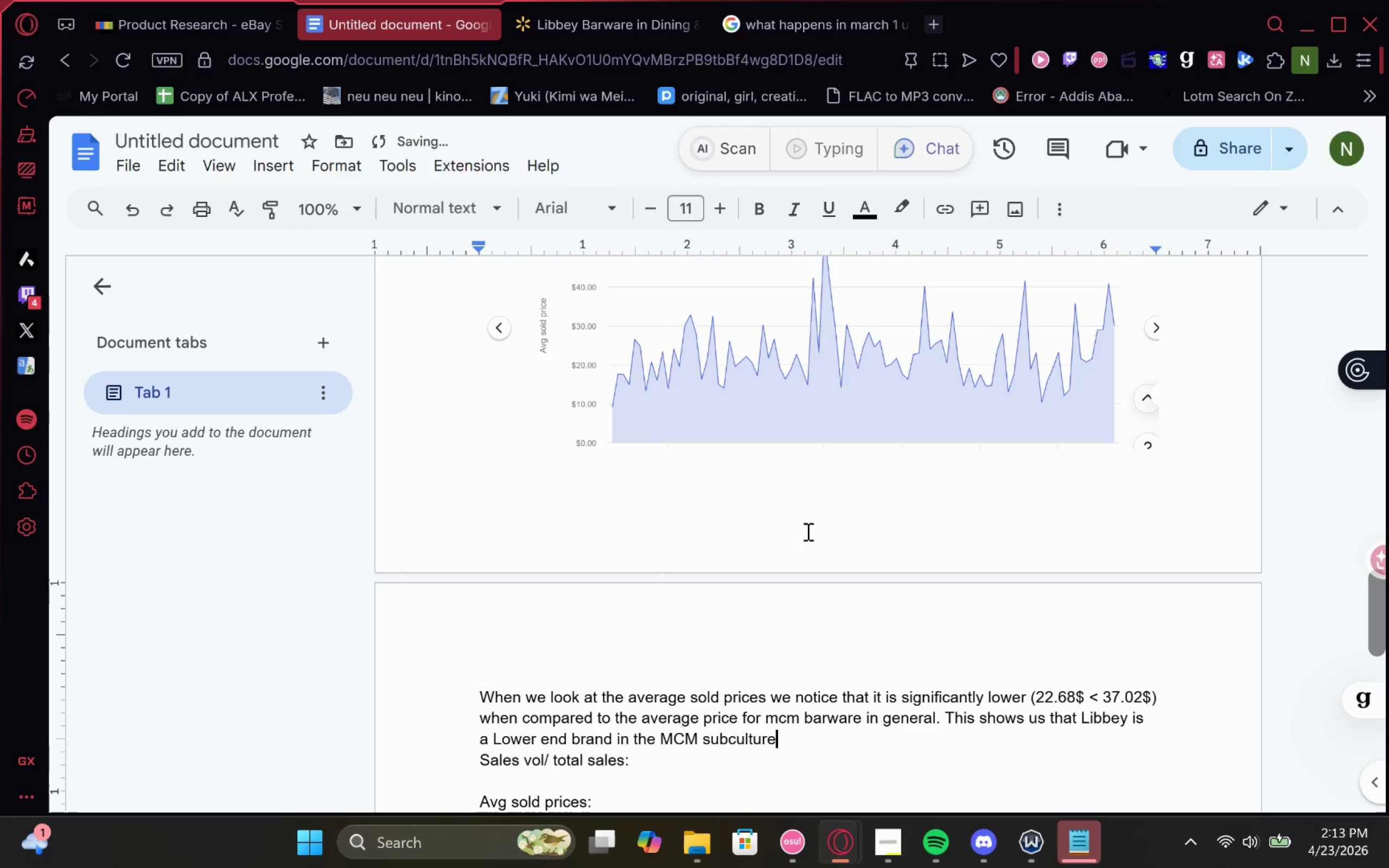 
wait(9.98)
 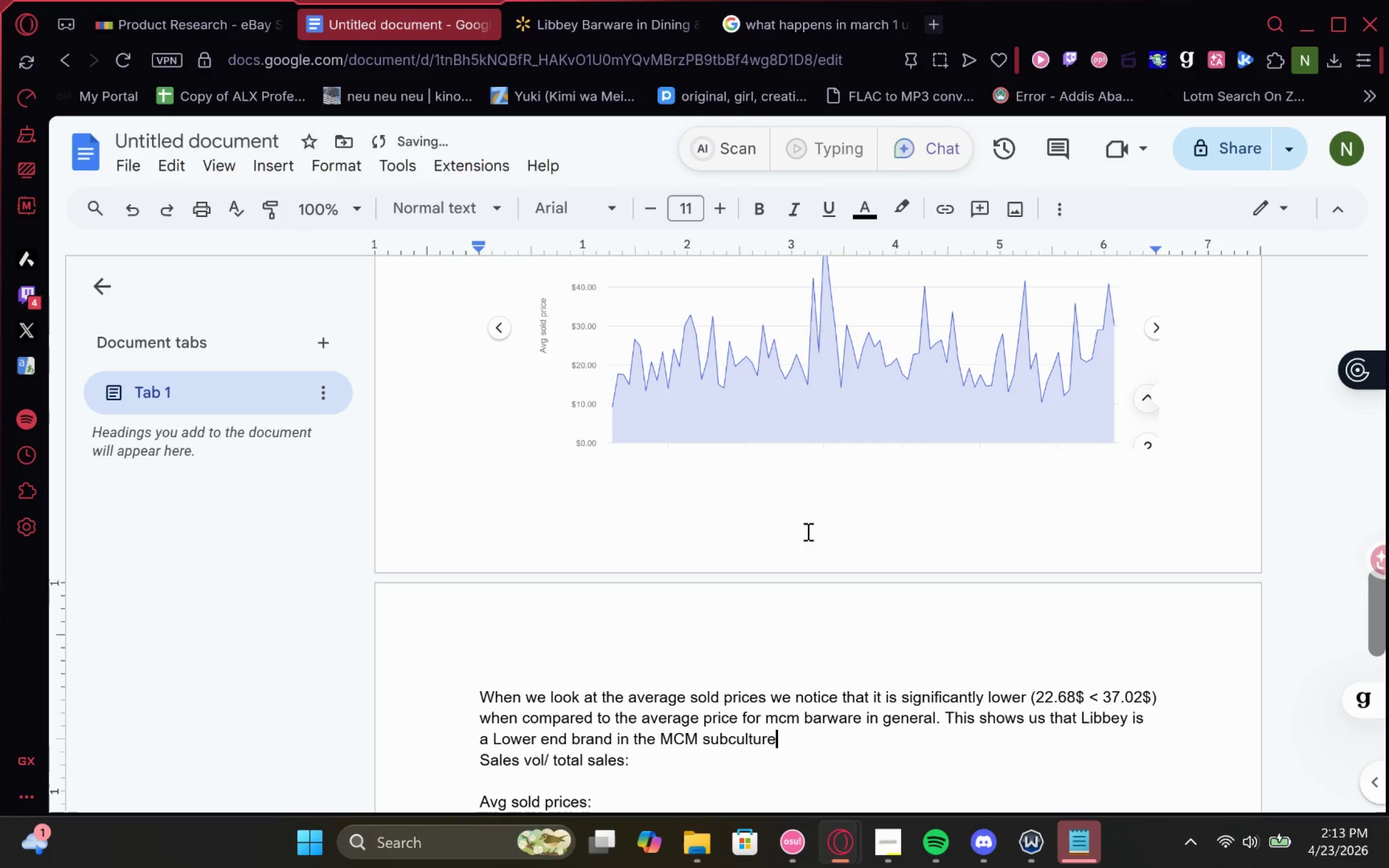 
key(Enter)
 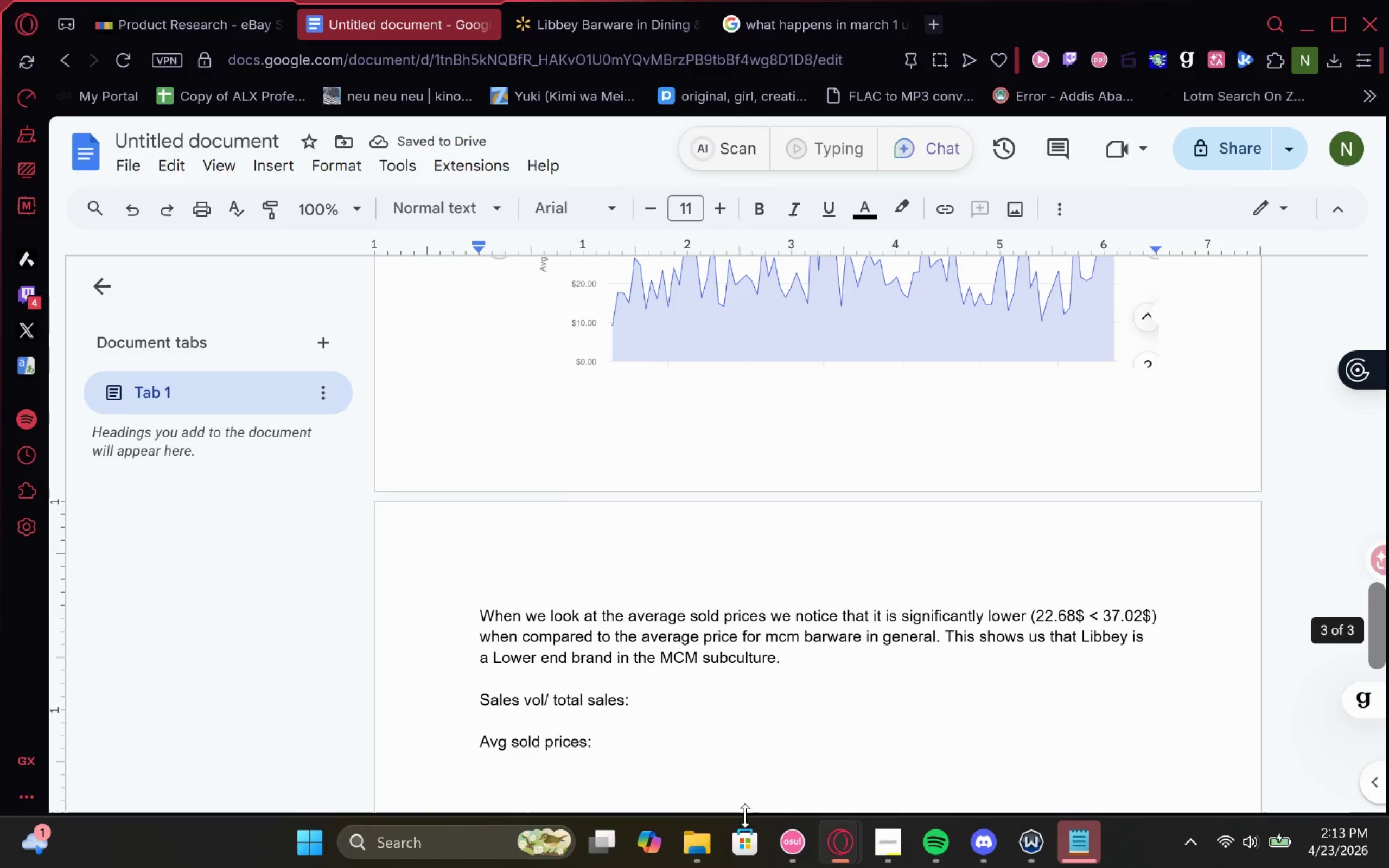 
scroll: coordinate [623, 612], scroll_direction: up, amount: 2.0
 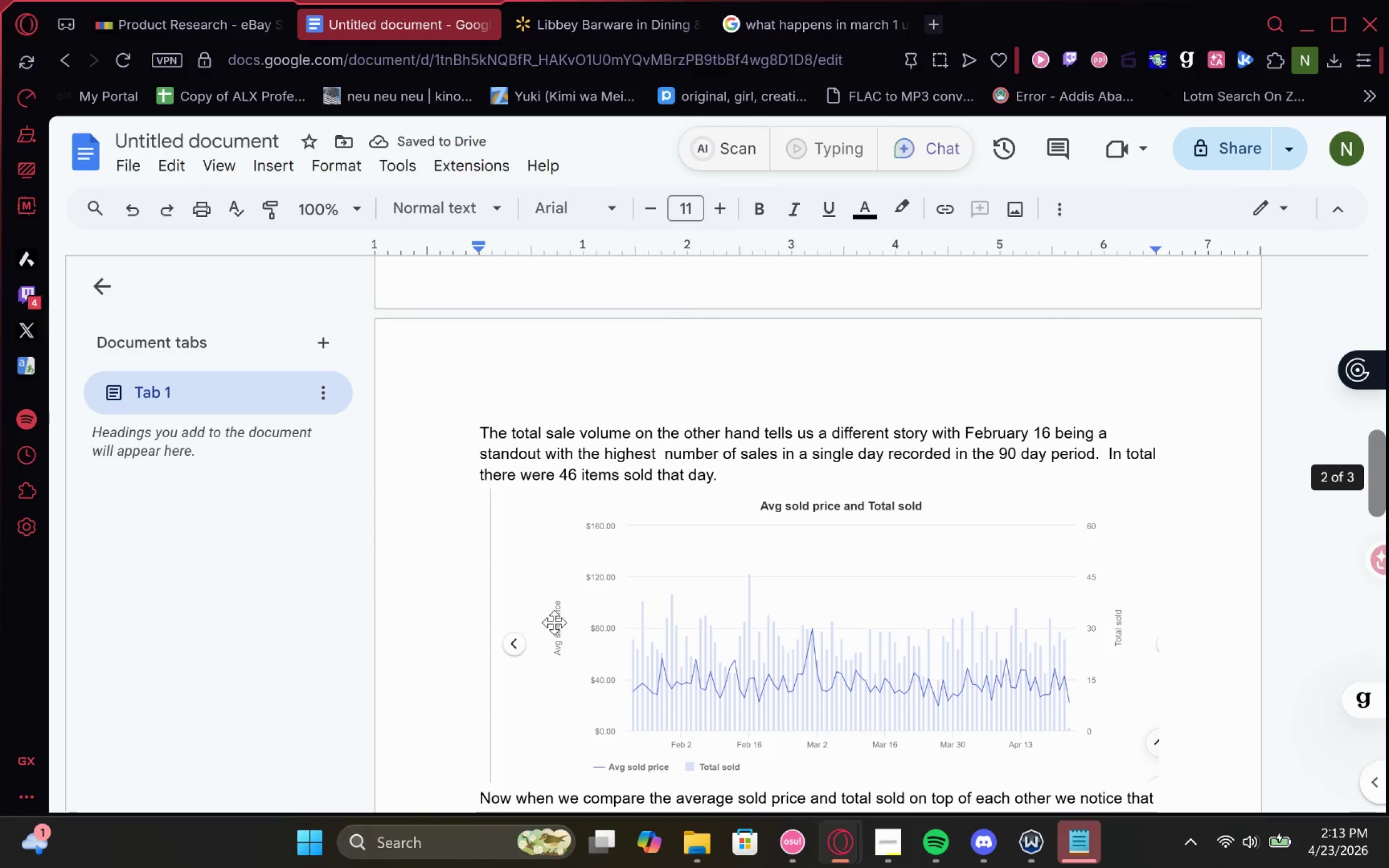 
scroll: coordinate [554, 622], scroll_direction: none, amount: 0.0
 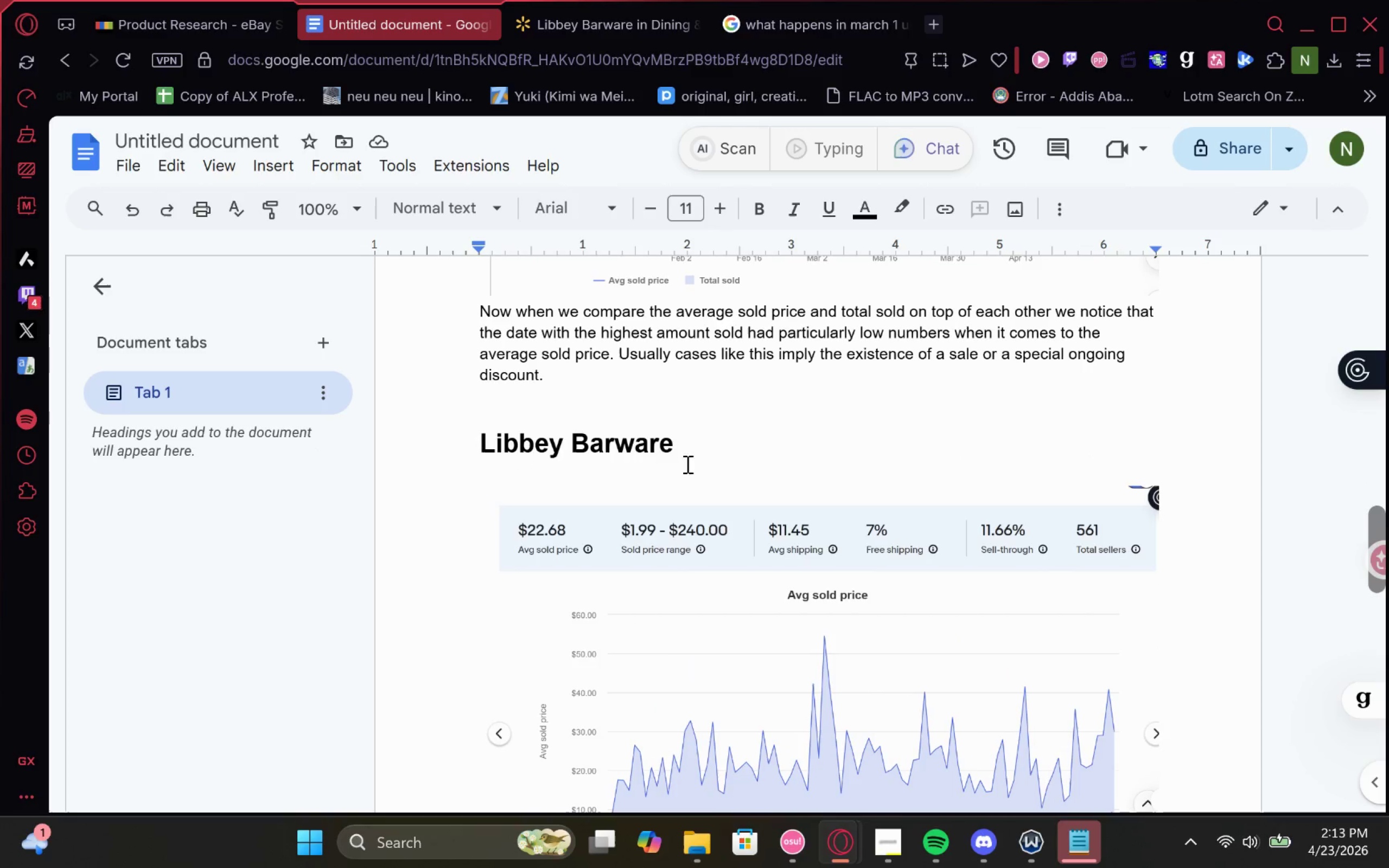 
left_click([686, 443])
 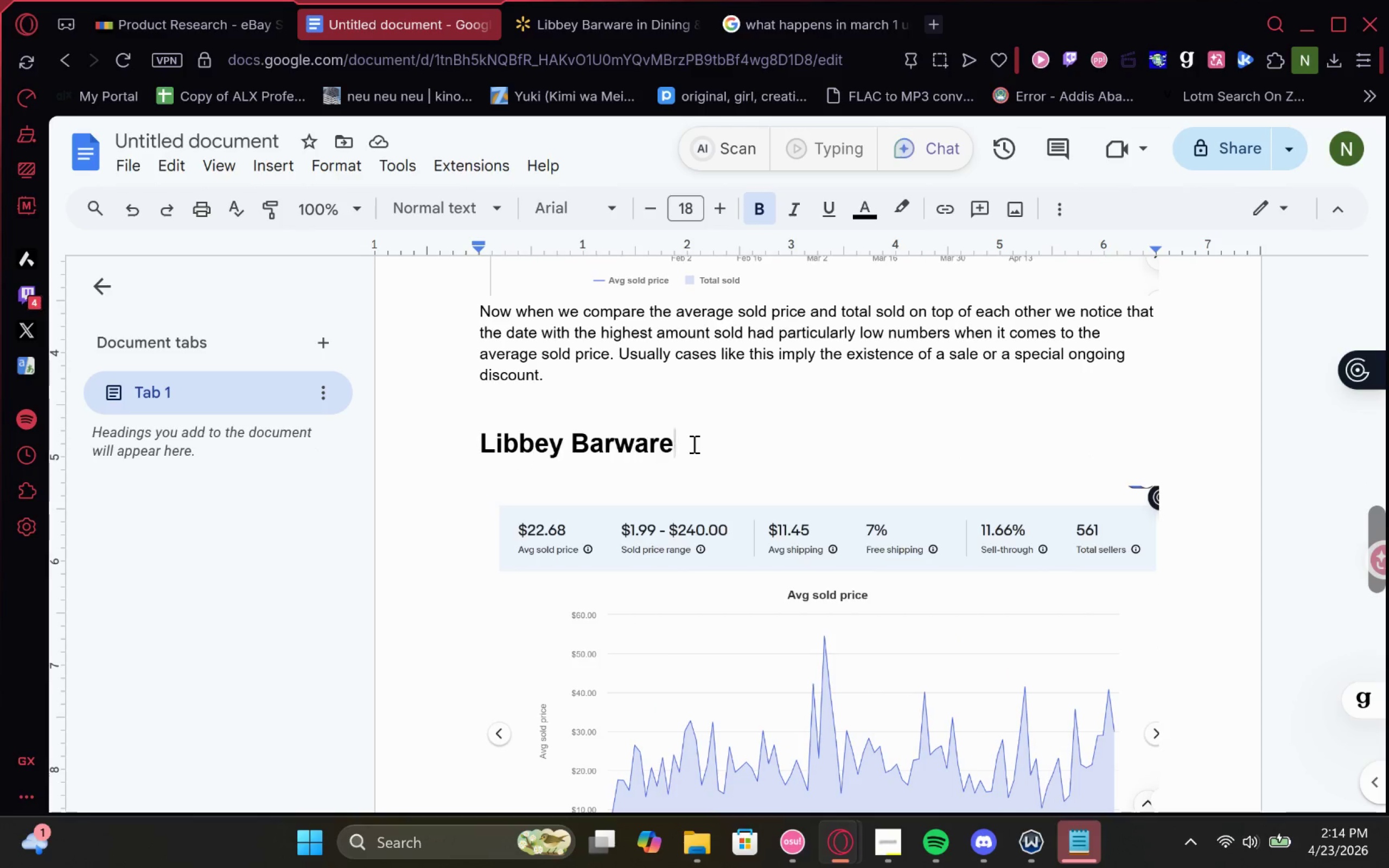 
key(Enter)
 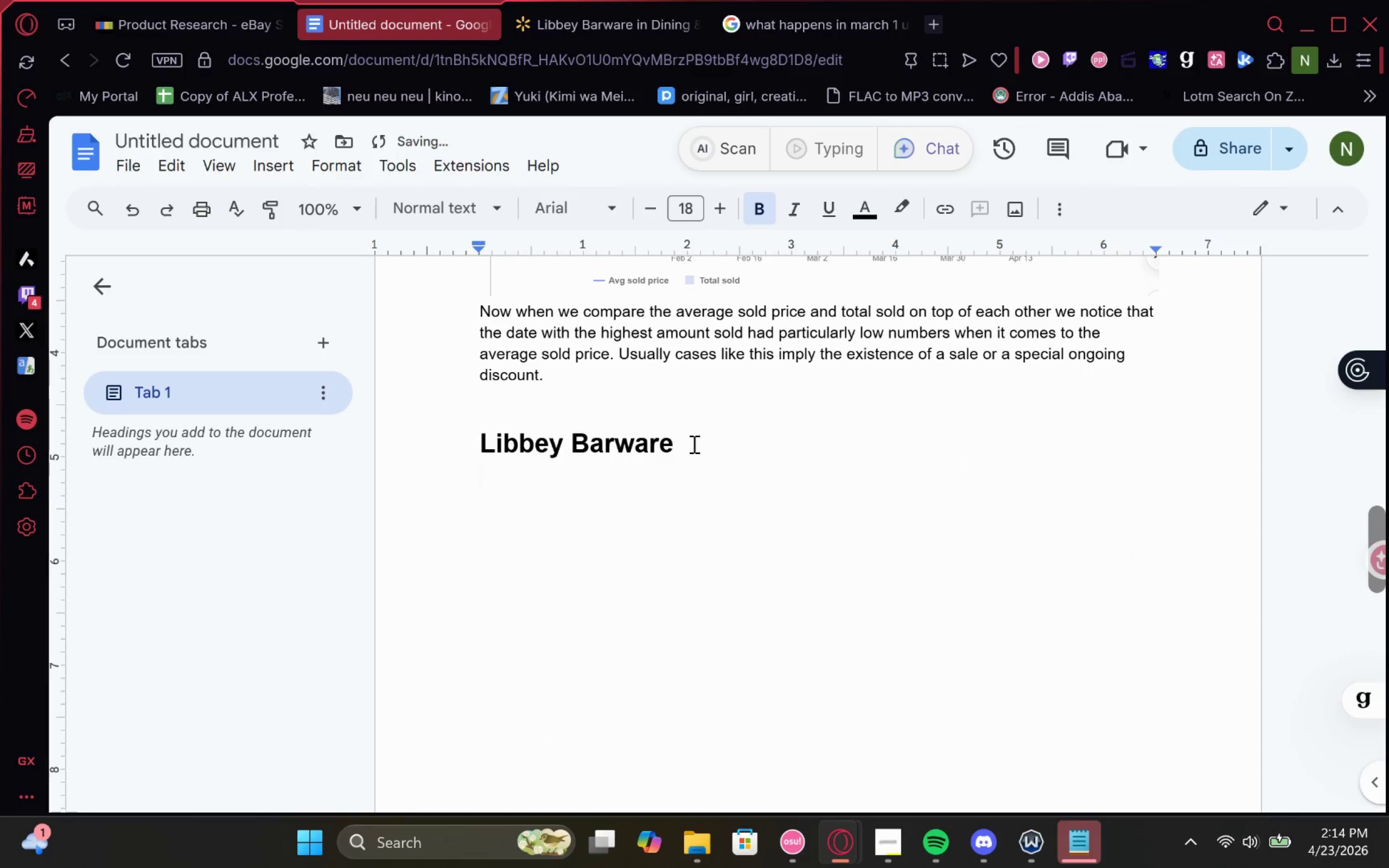 
key(Control+Z)
 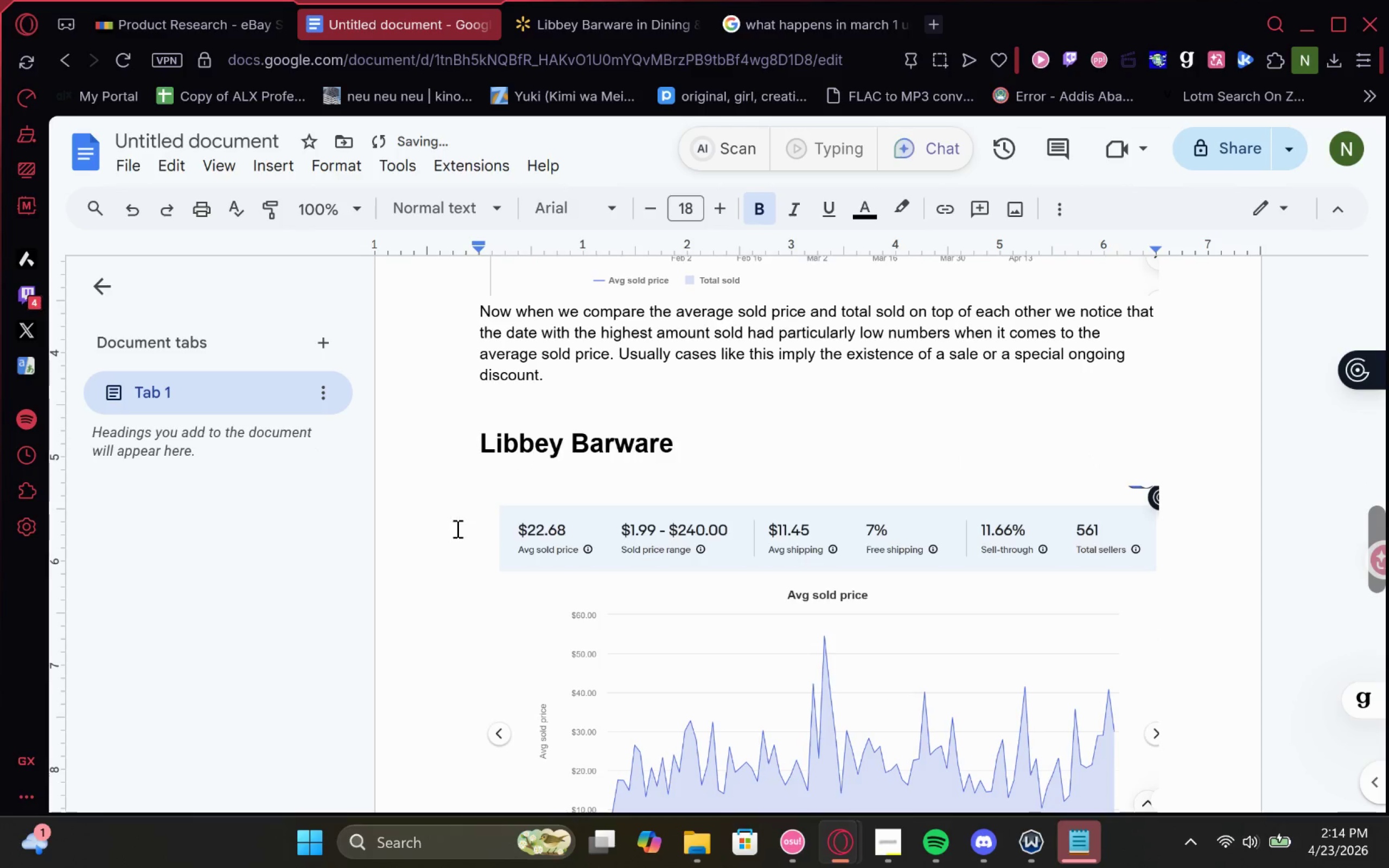 
left_click([492, 508])
 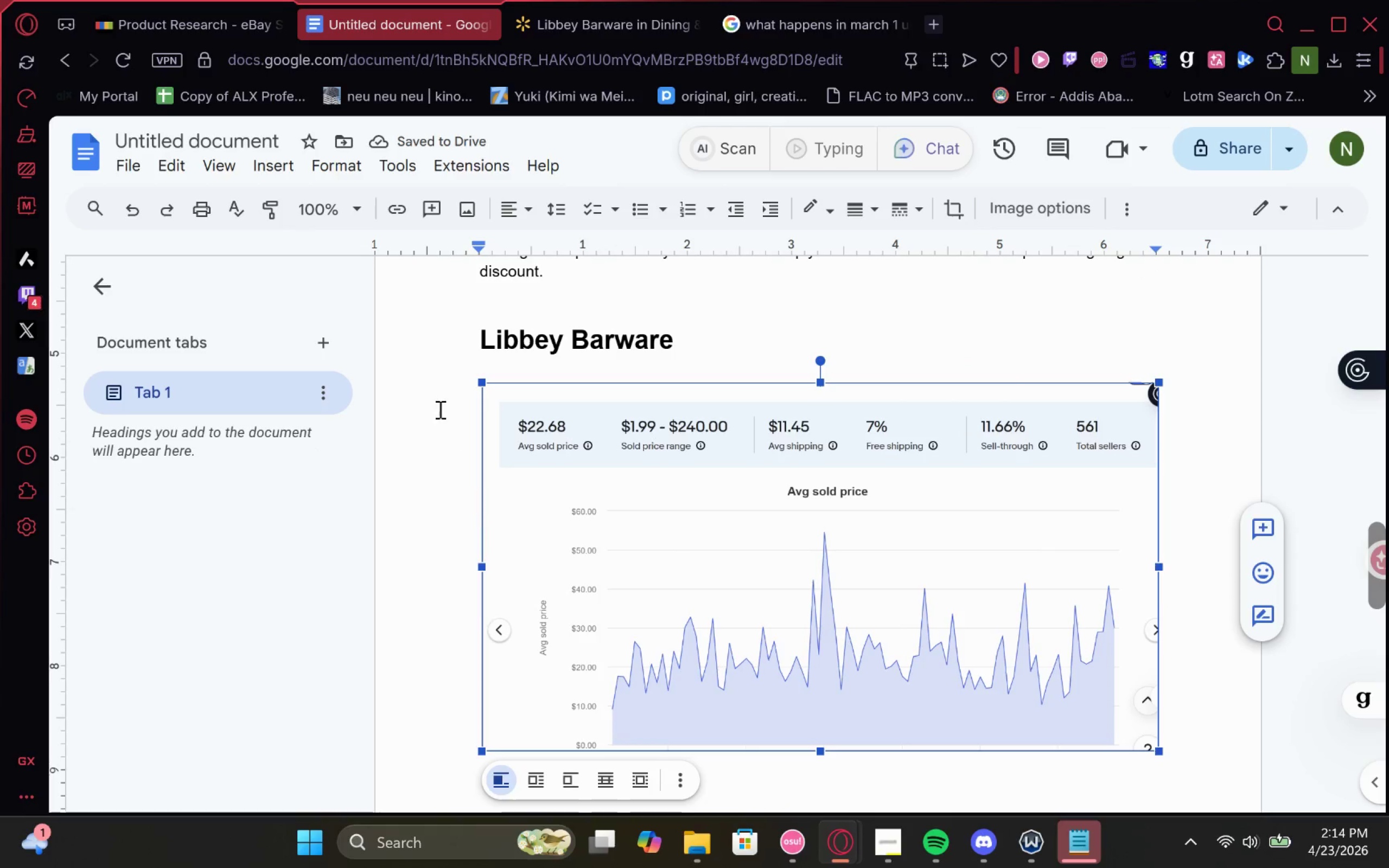 
left_click([439, 409])
 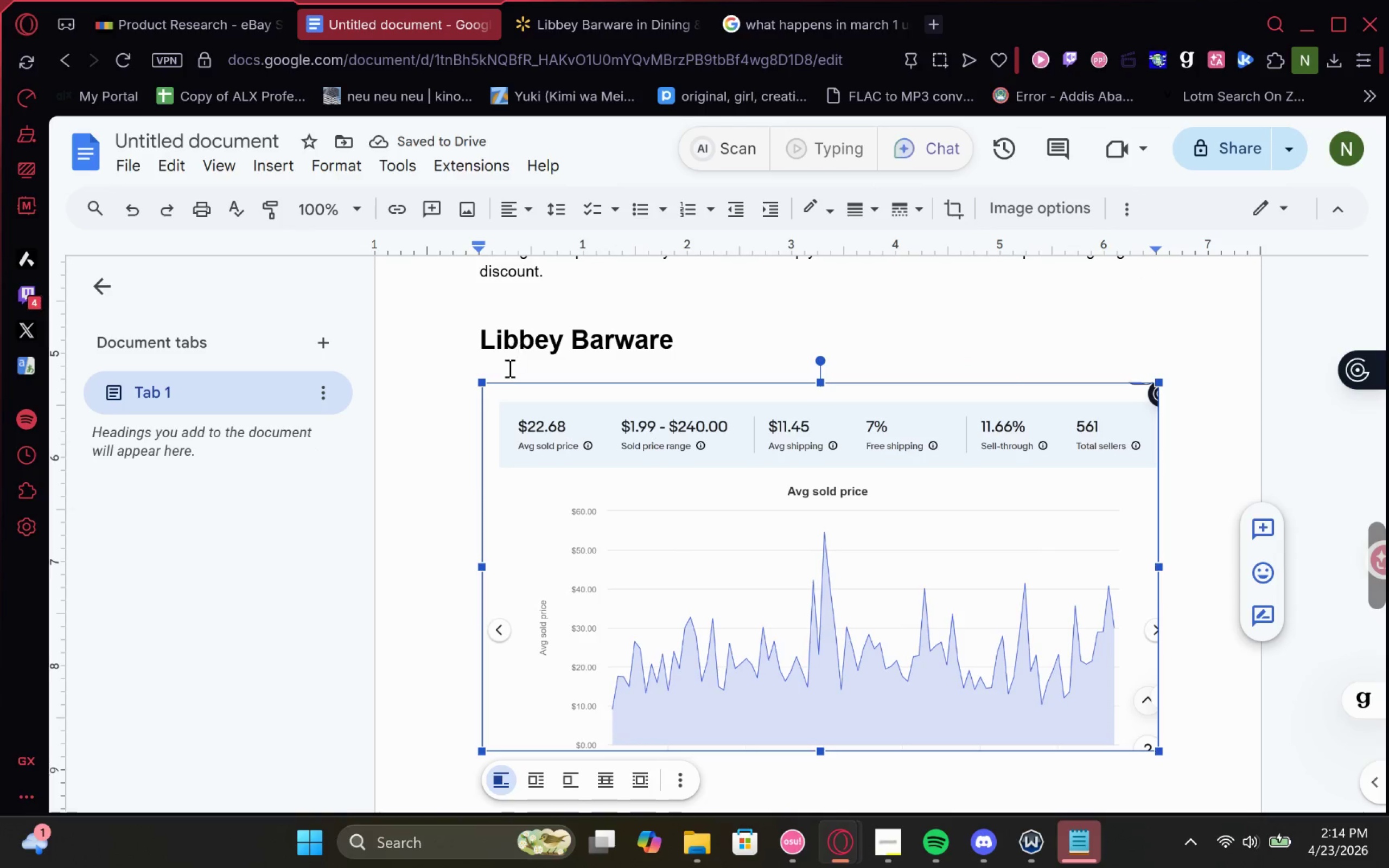 
left_click([508, 369])
 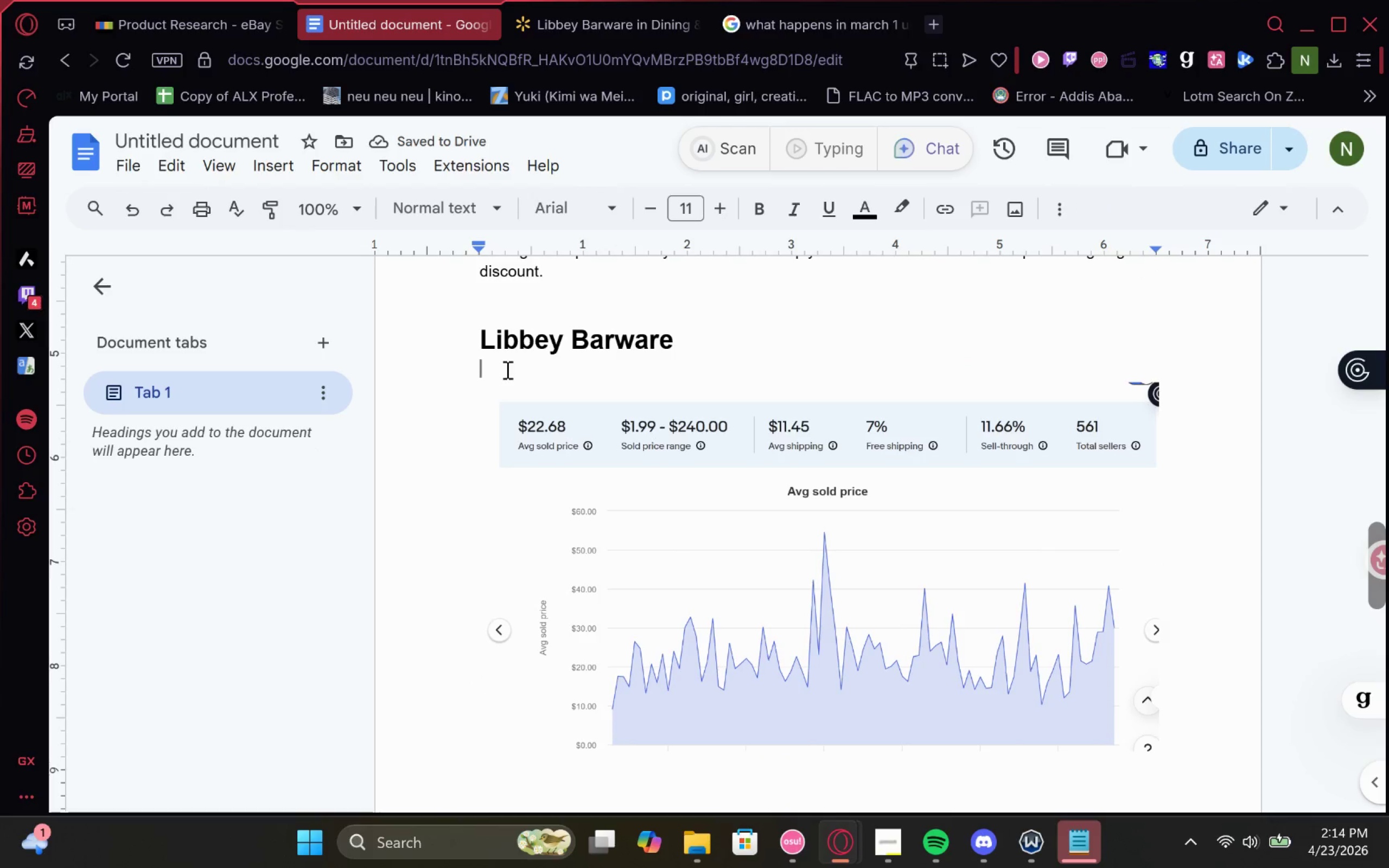 
type(avg )
key(Backspace)
key(Backspace)
key(Backspace)
key(Backspace)
type(verage sold price:)
 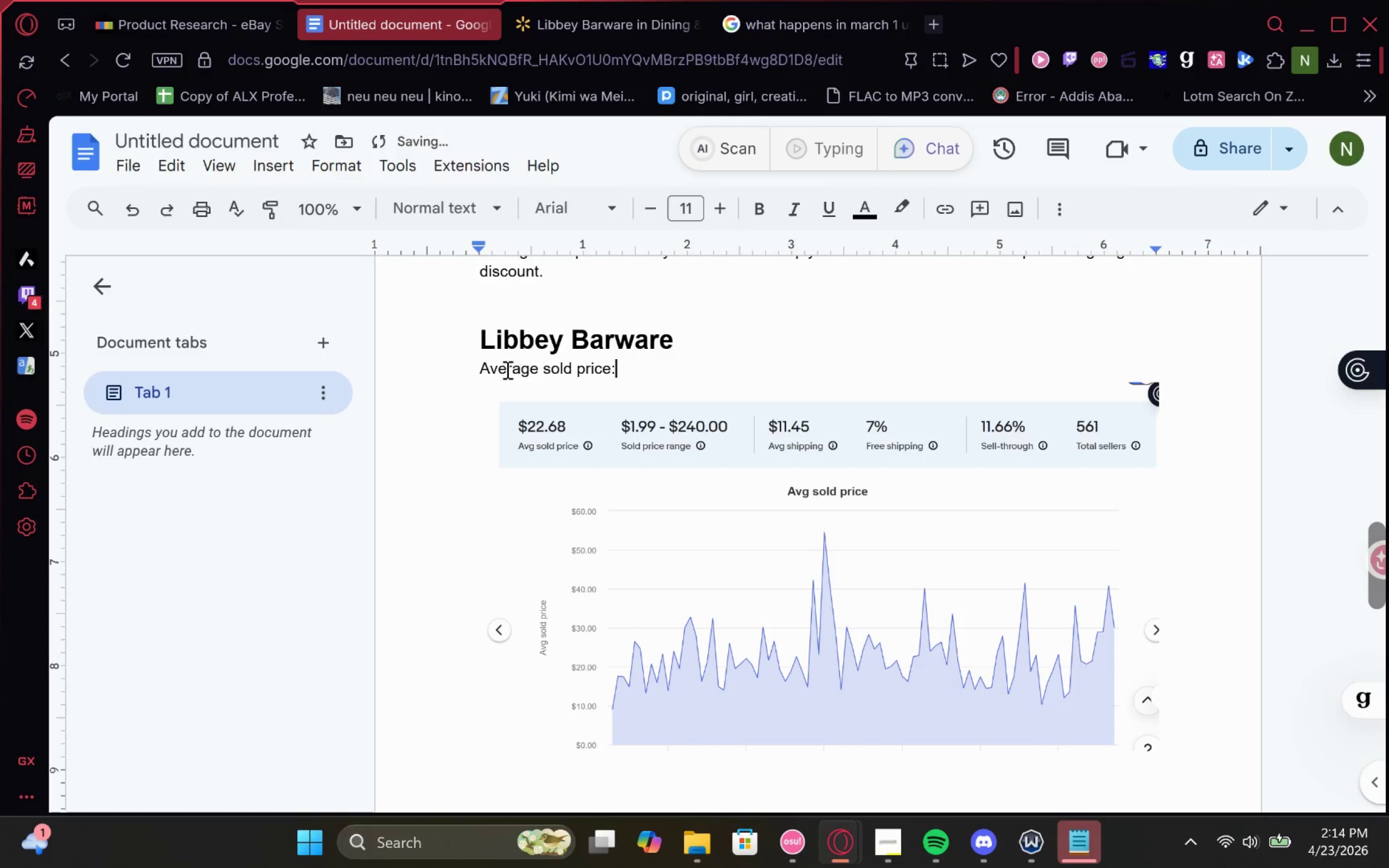 
scroll: coordinate [683, 470], scroll_direction: down, amount: 1.0
 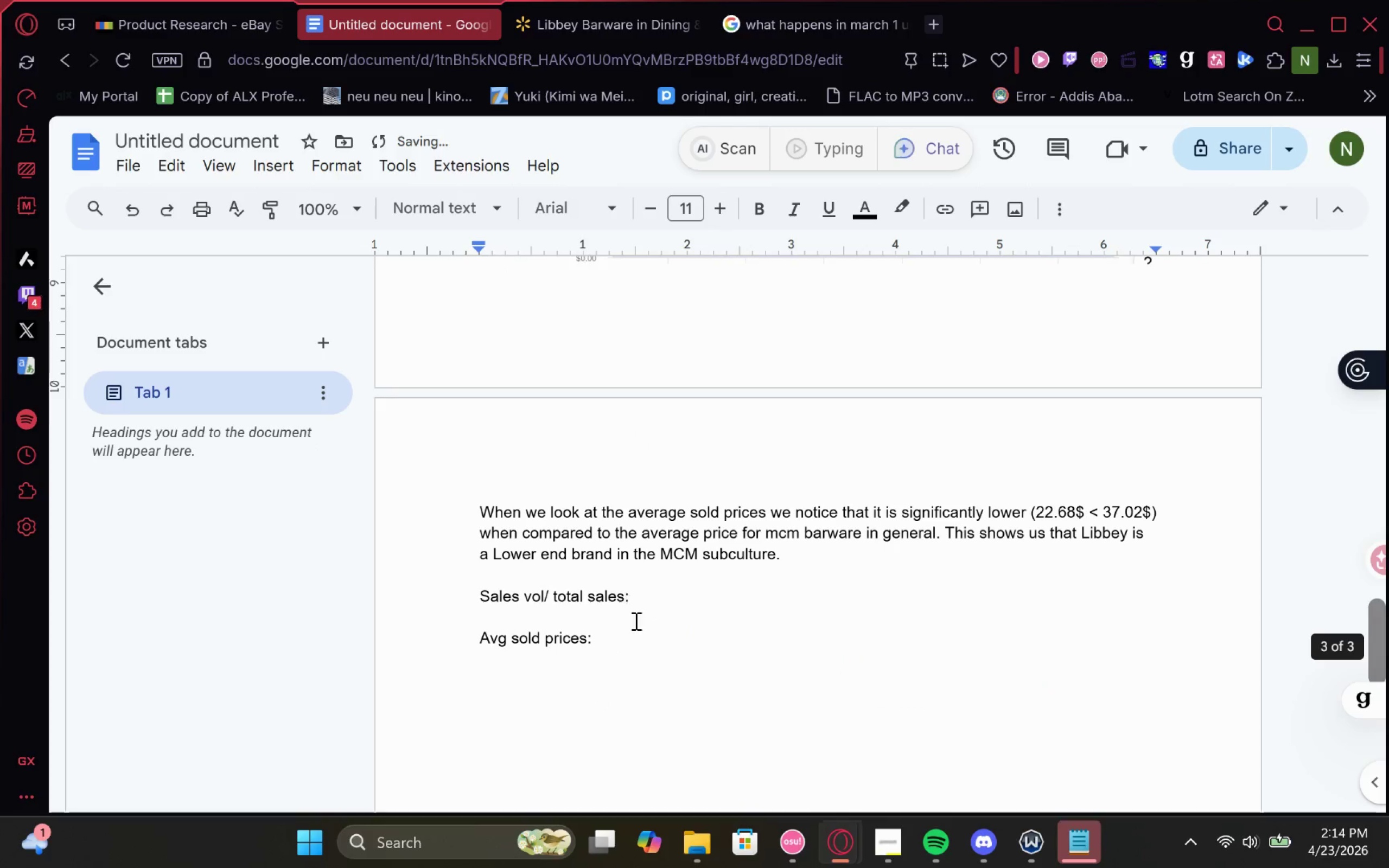 
left_click([643, 601])
 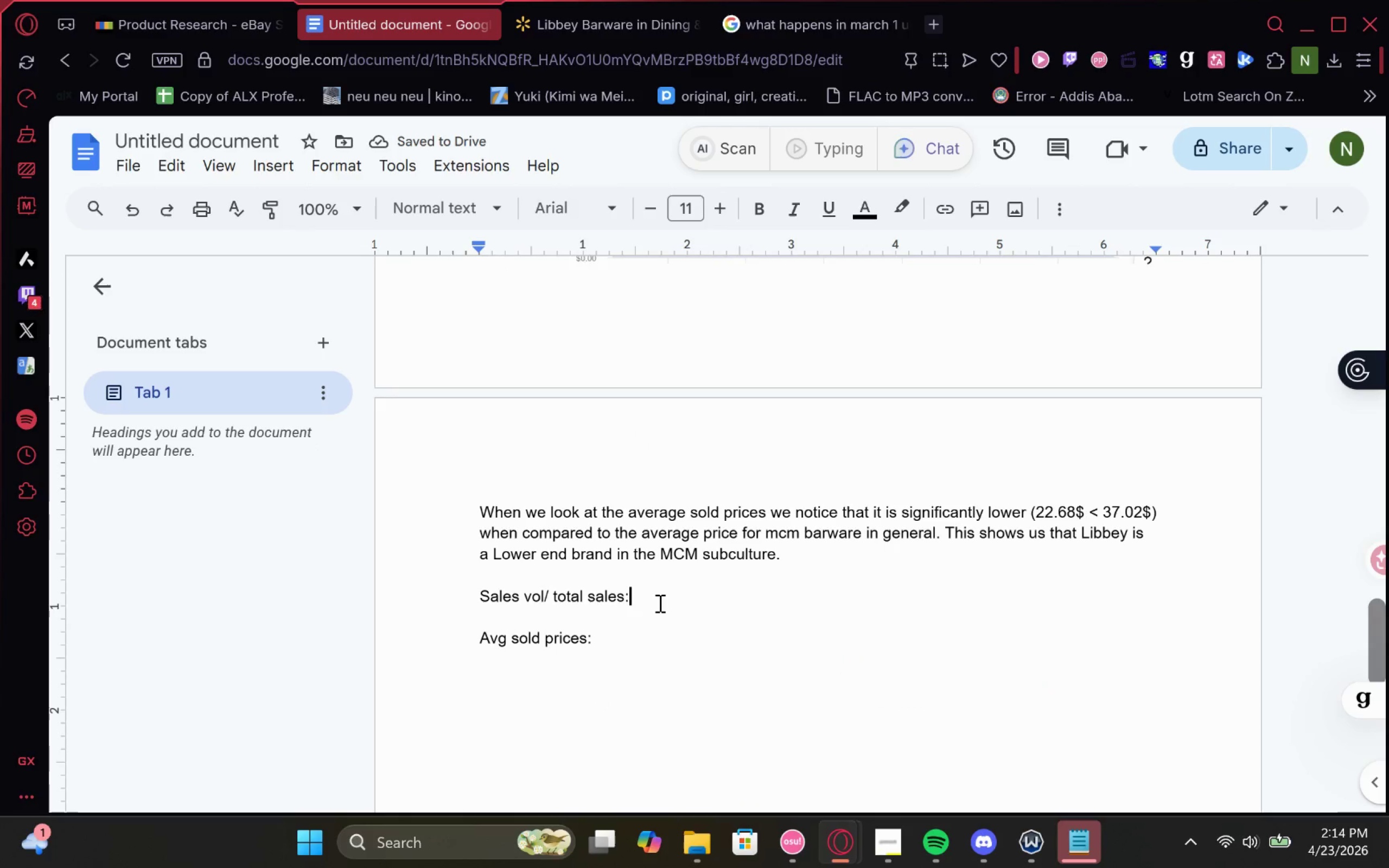 
key(Enter)
 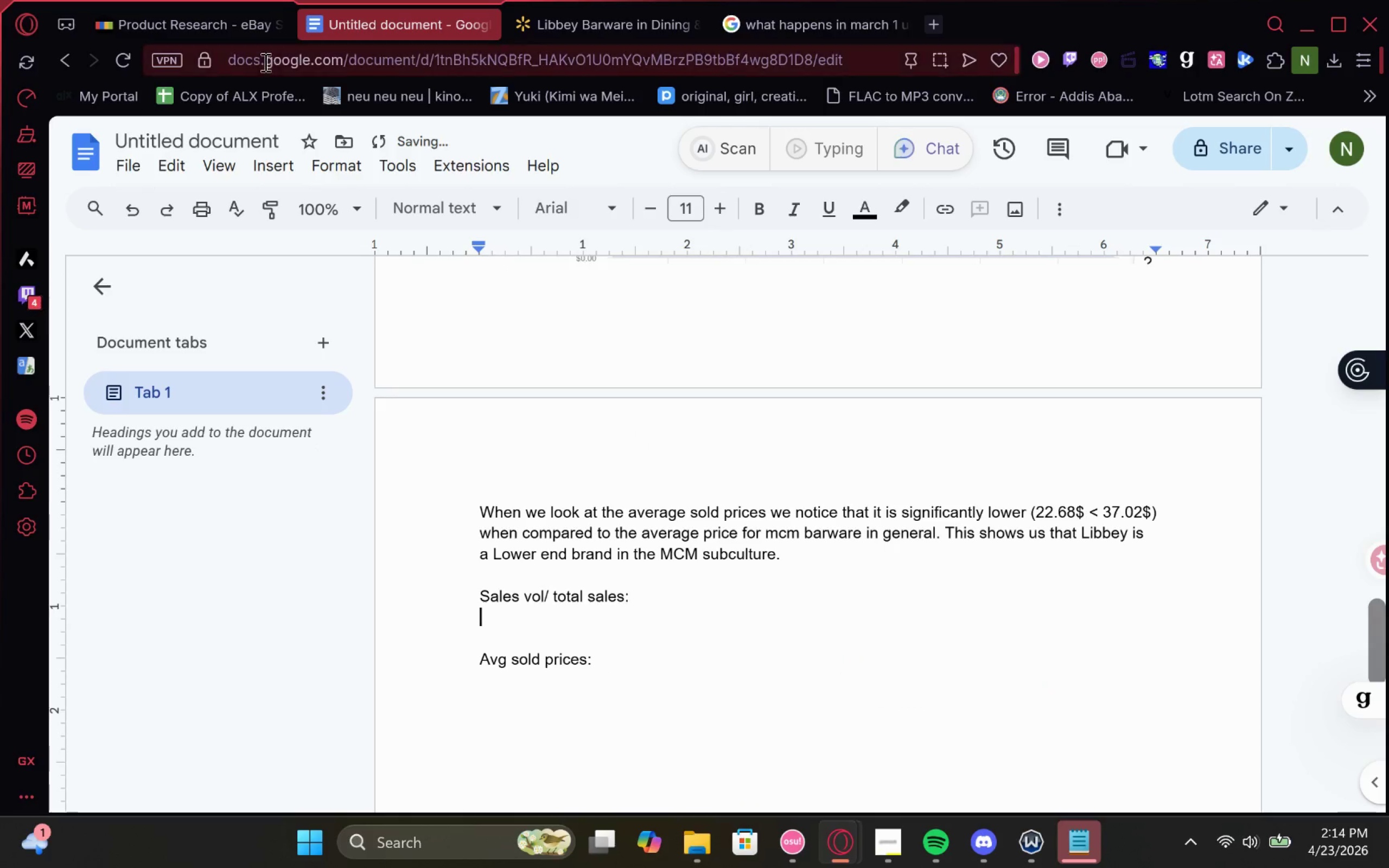 
left_click([212, 12])
 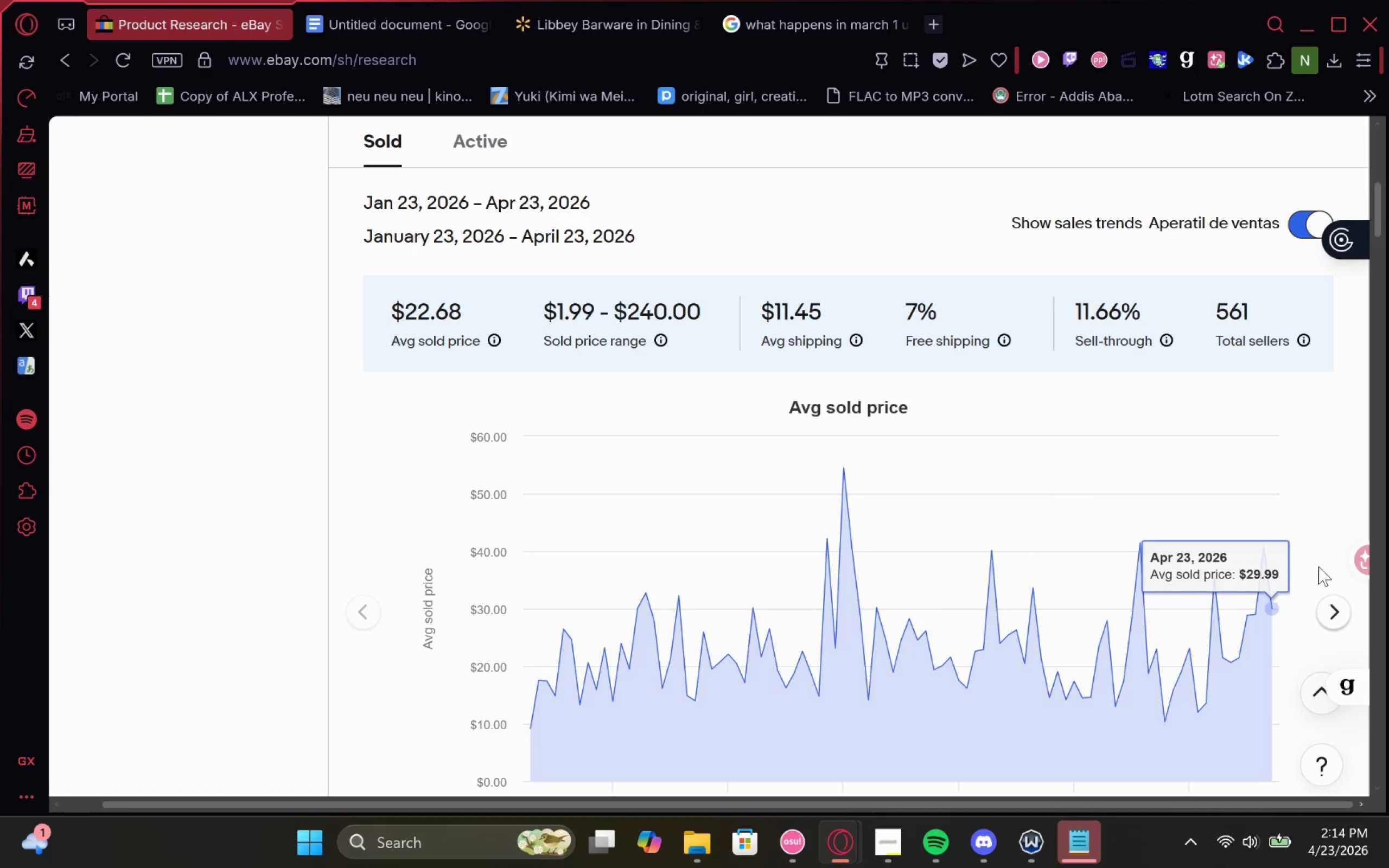 
left_click([1329, 614])
 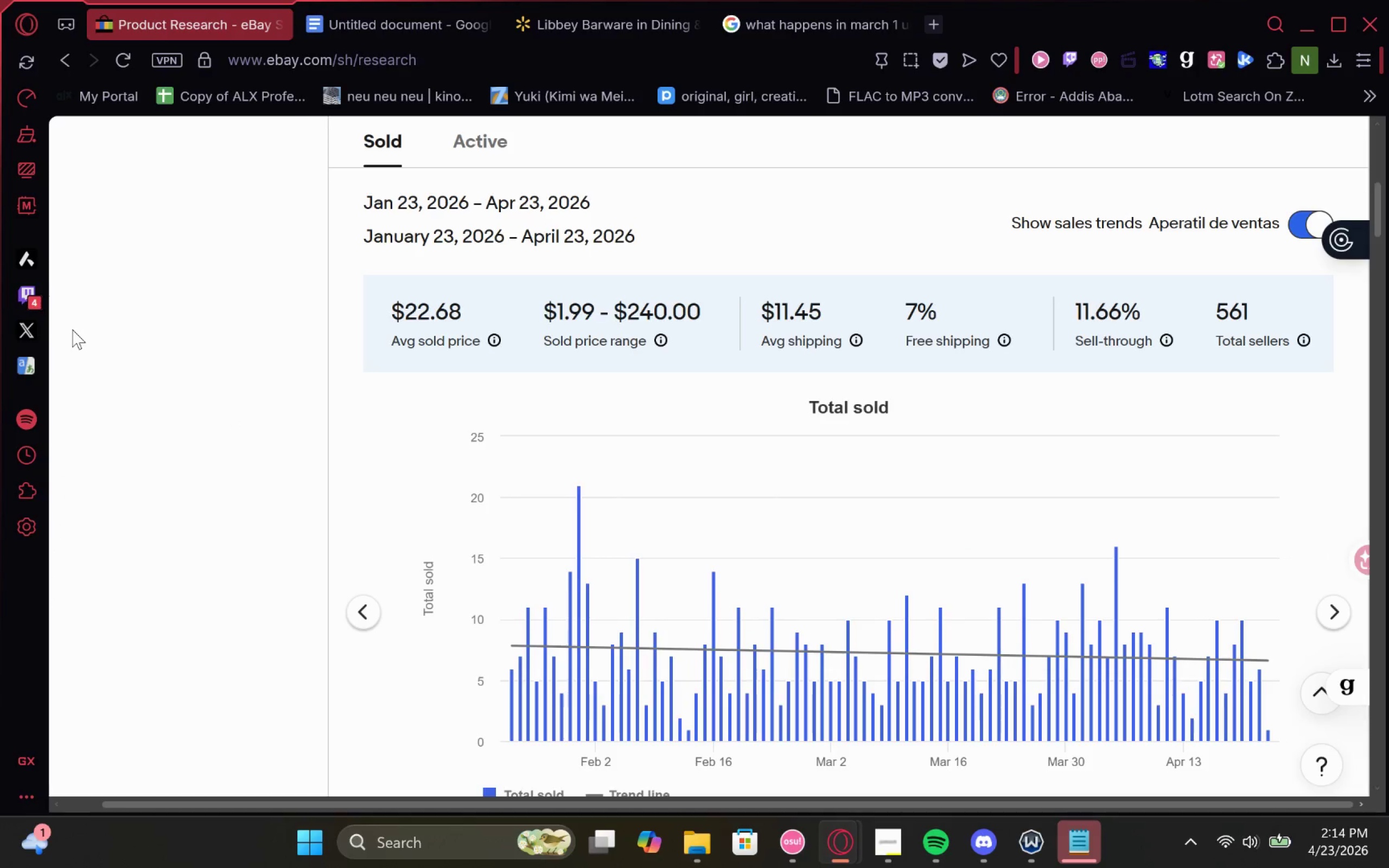 
key(Meta+Shift+S)
 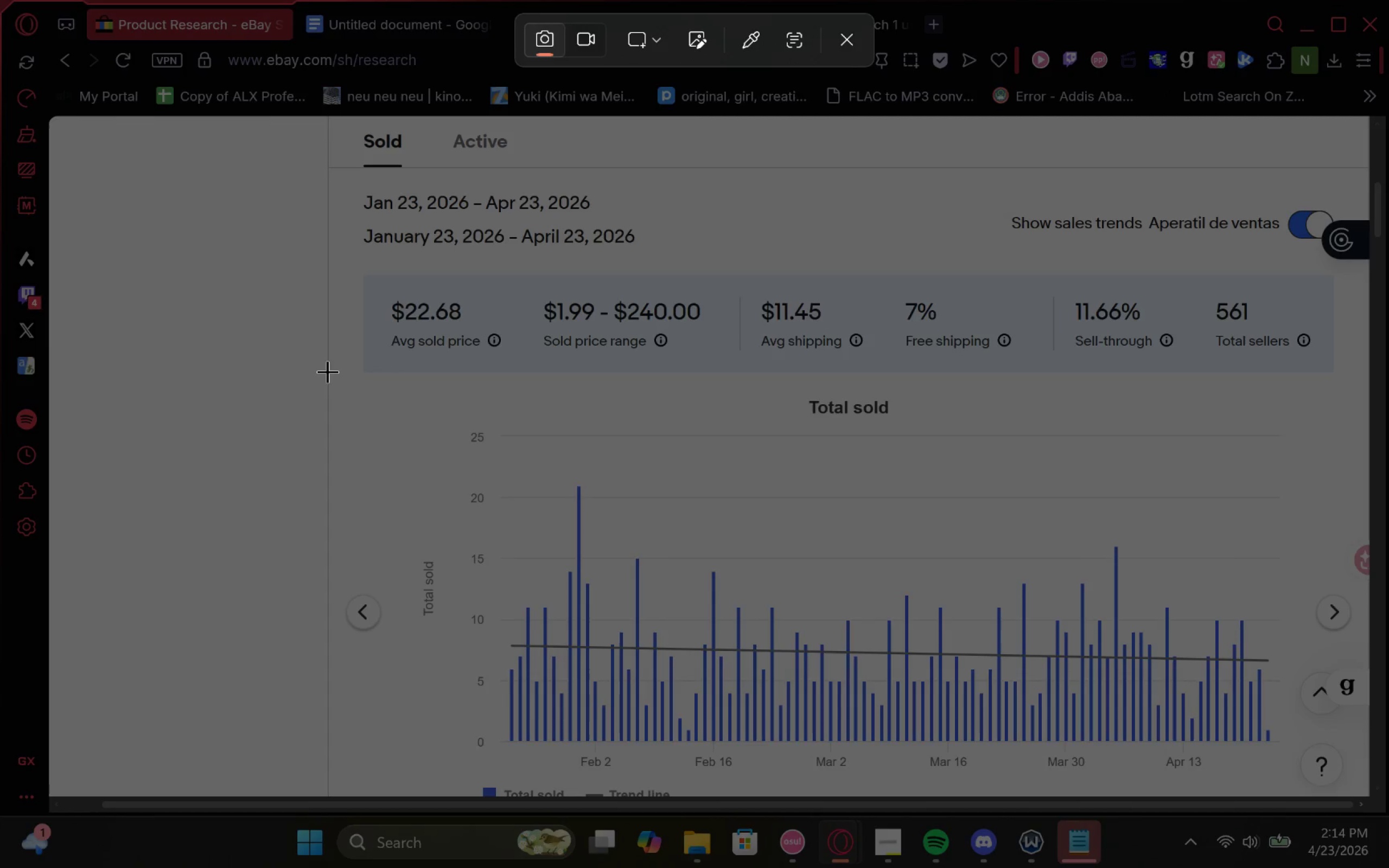 
left_click_drag(start_coordinate=[326, 371], to_coordinate=[1327, 796])
 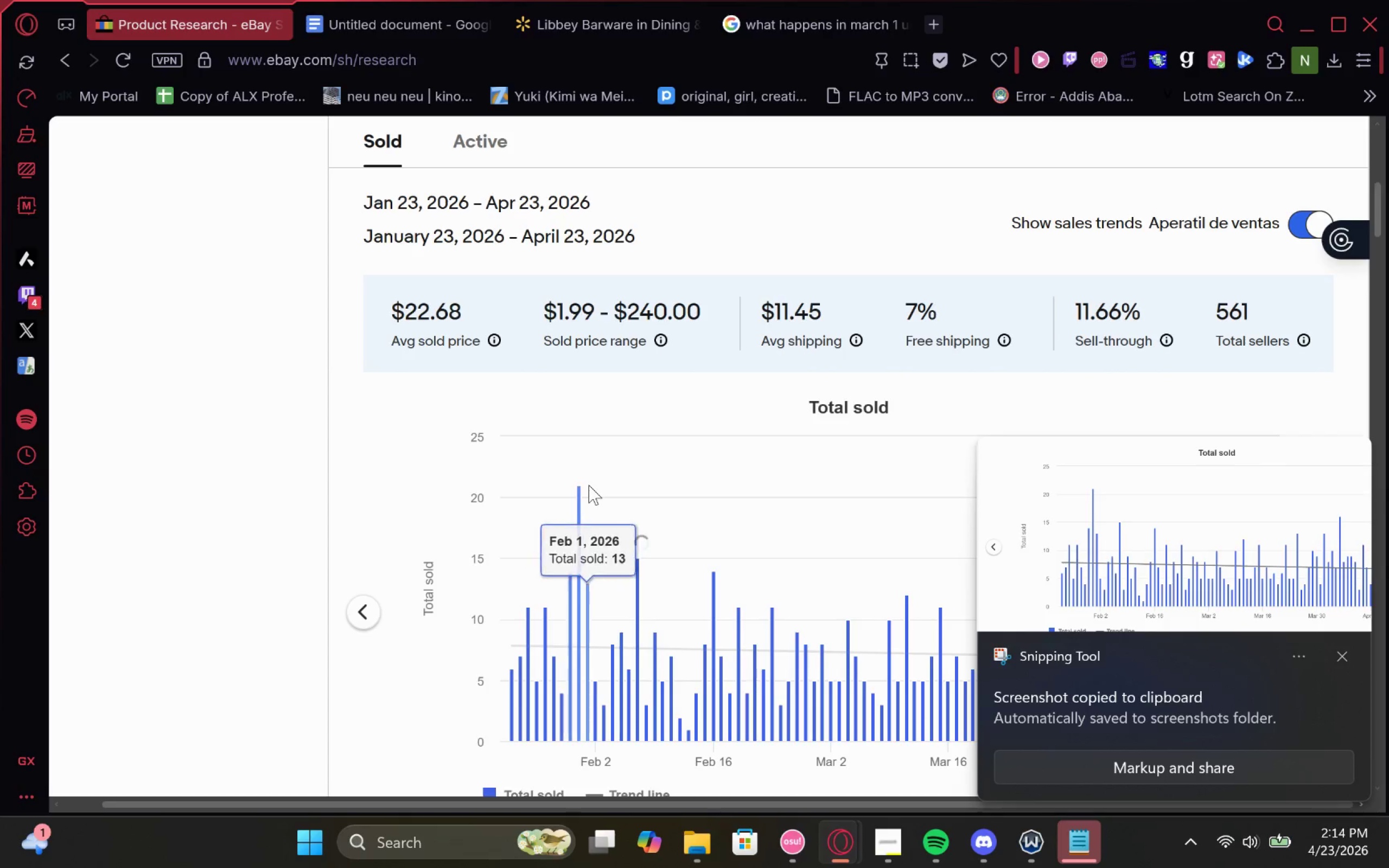 
left_click([1337, 659])
 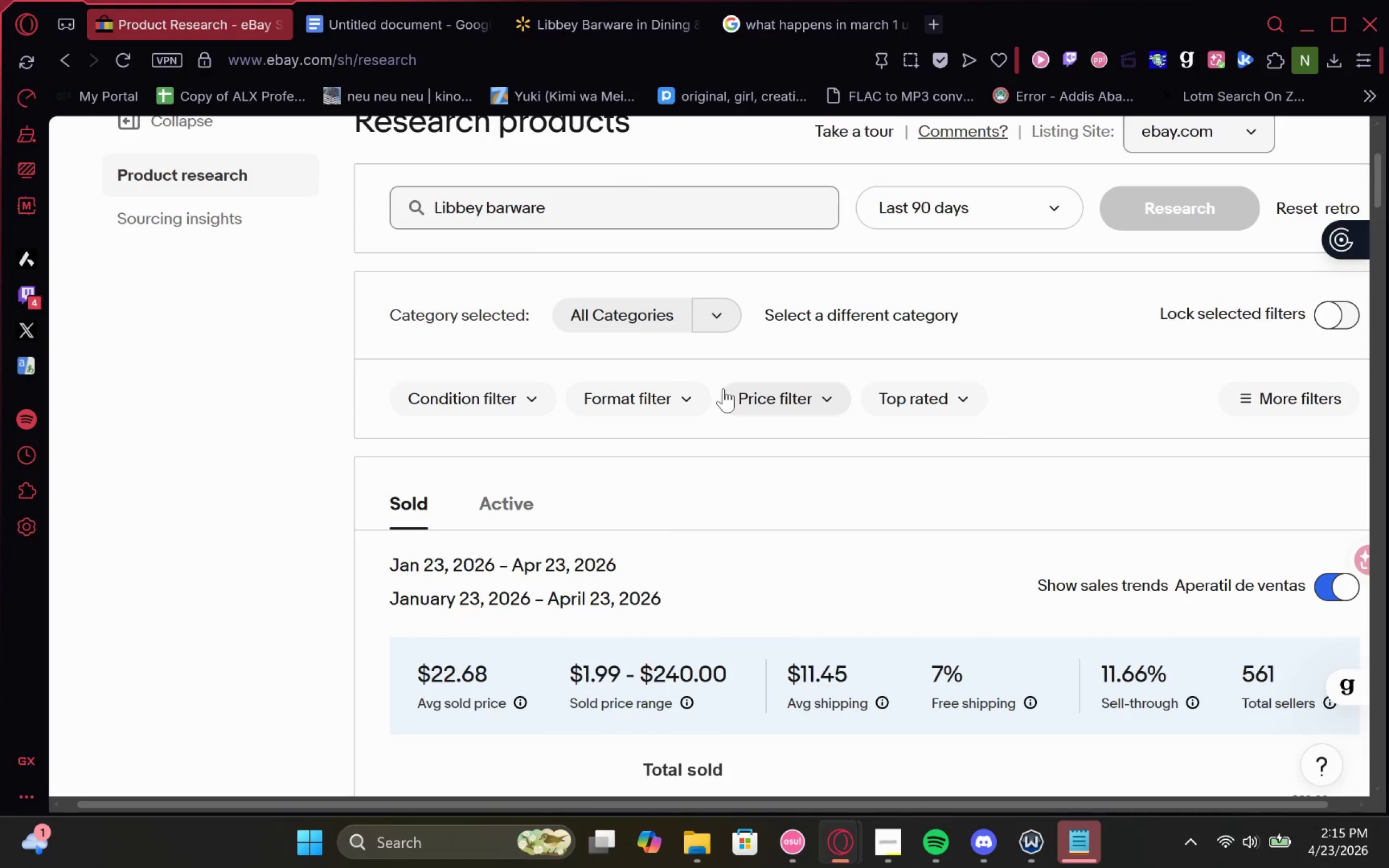 
wait(23.09)
 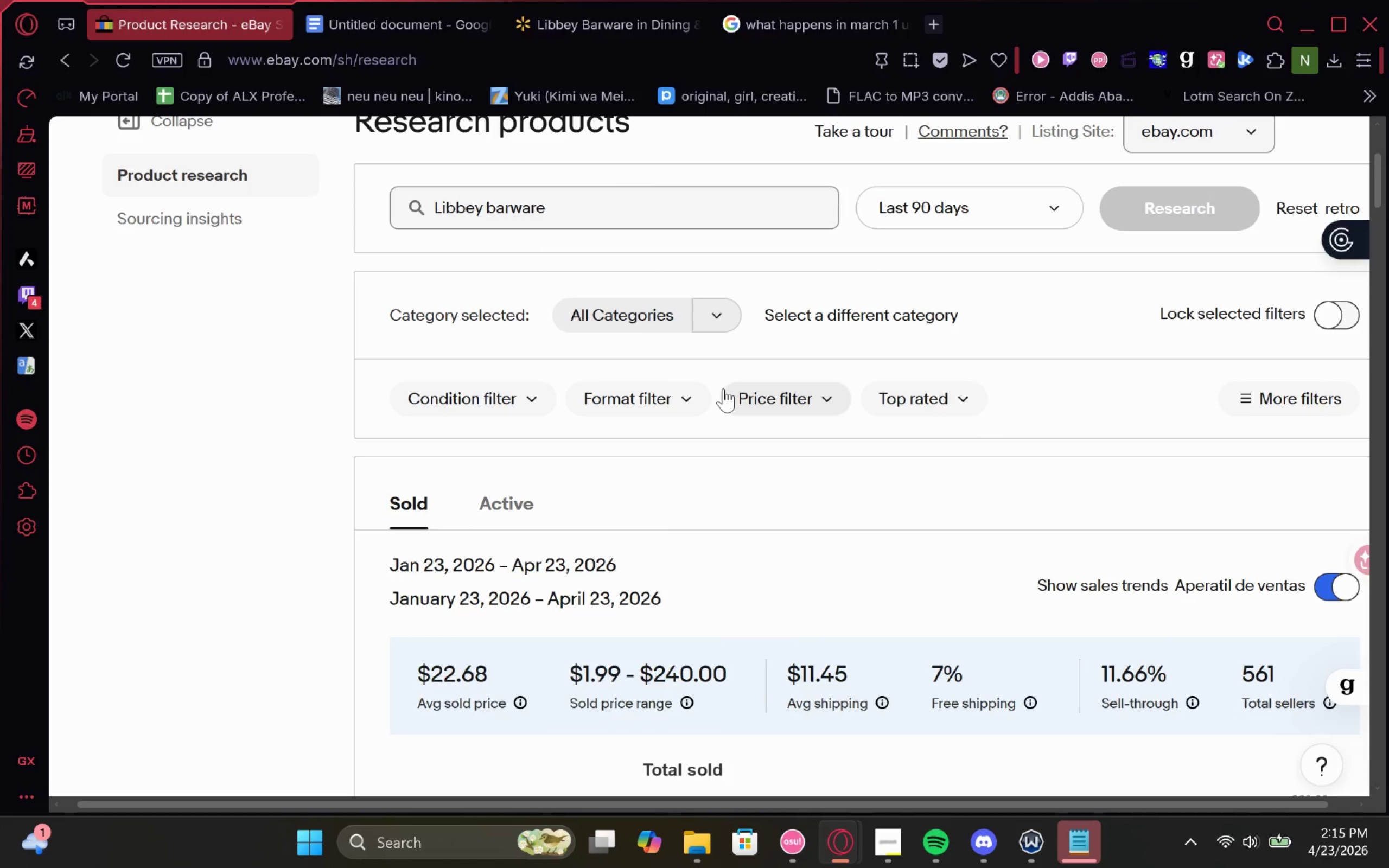 
left_click([1321, 404])
 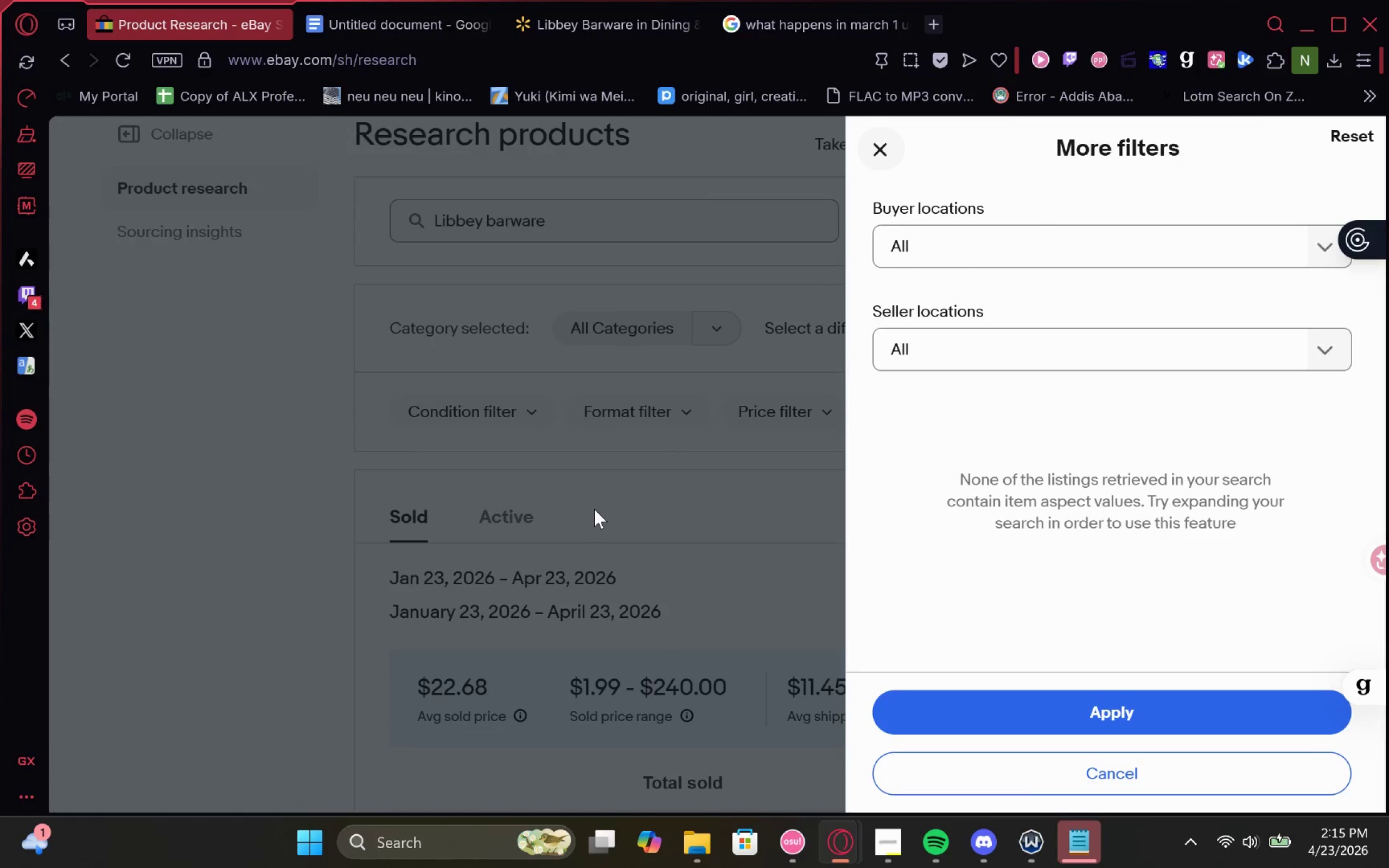 
left_click([594, 509])
 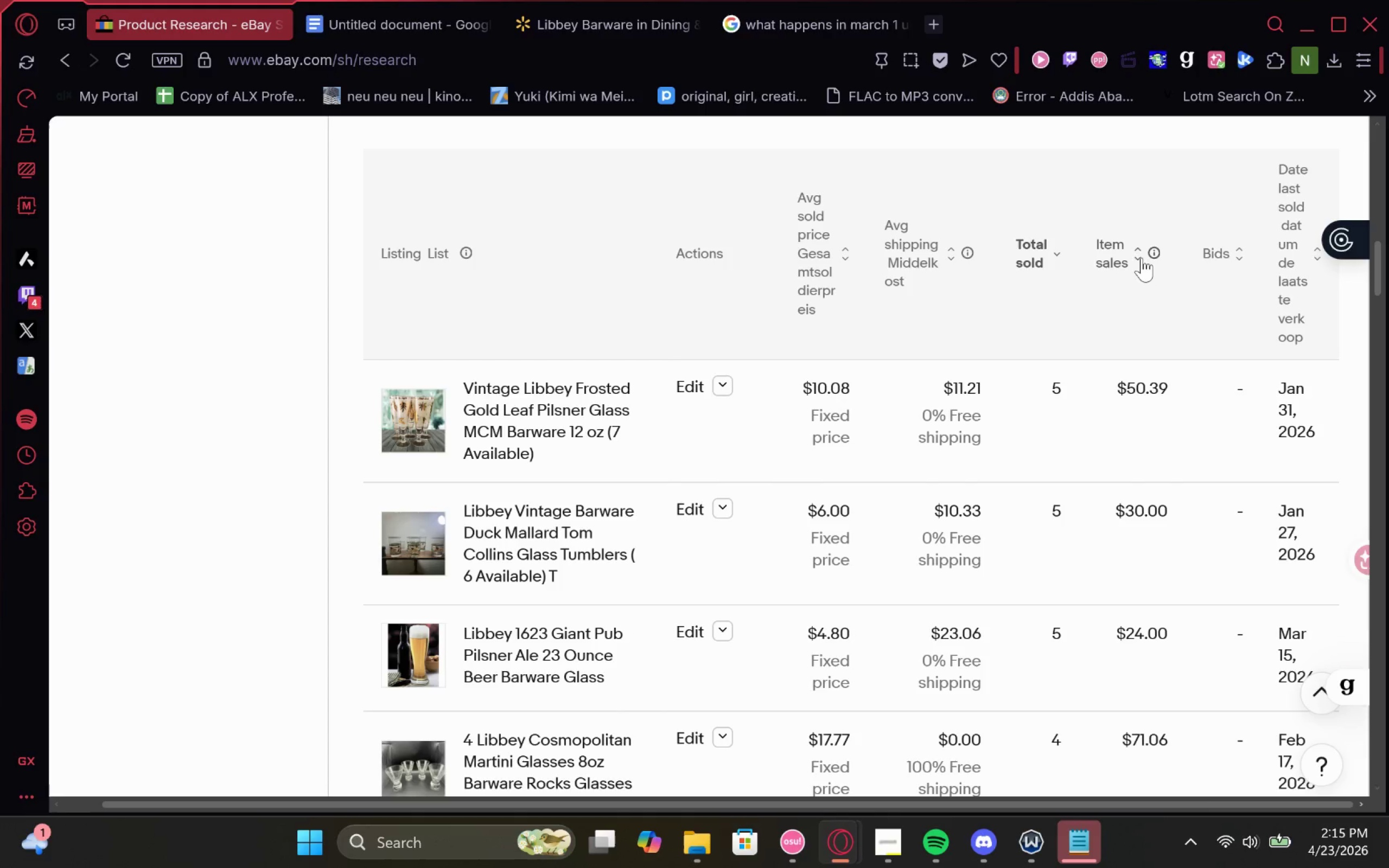 
wait(7.94)
 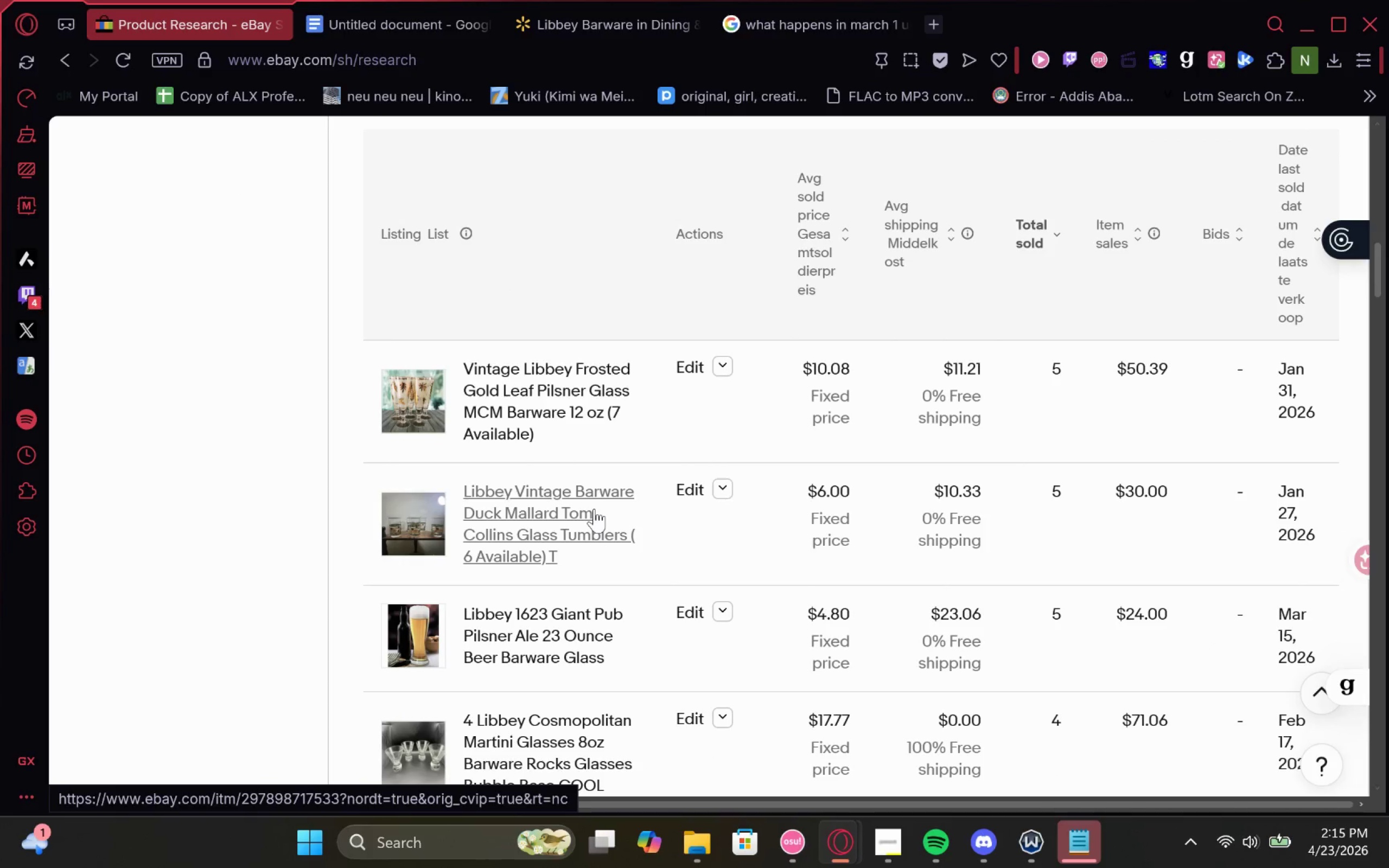 
left_click([1129, 248])
 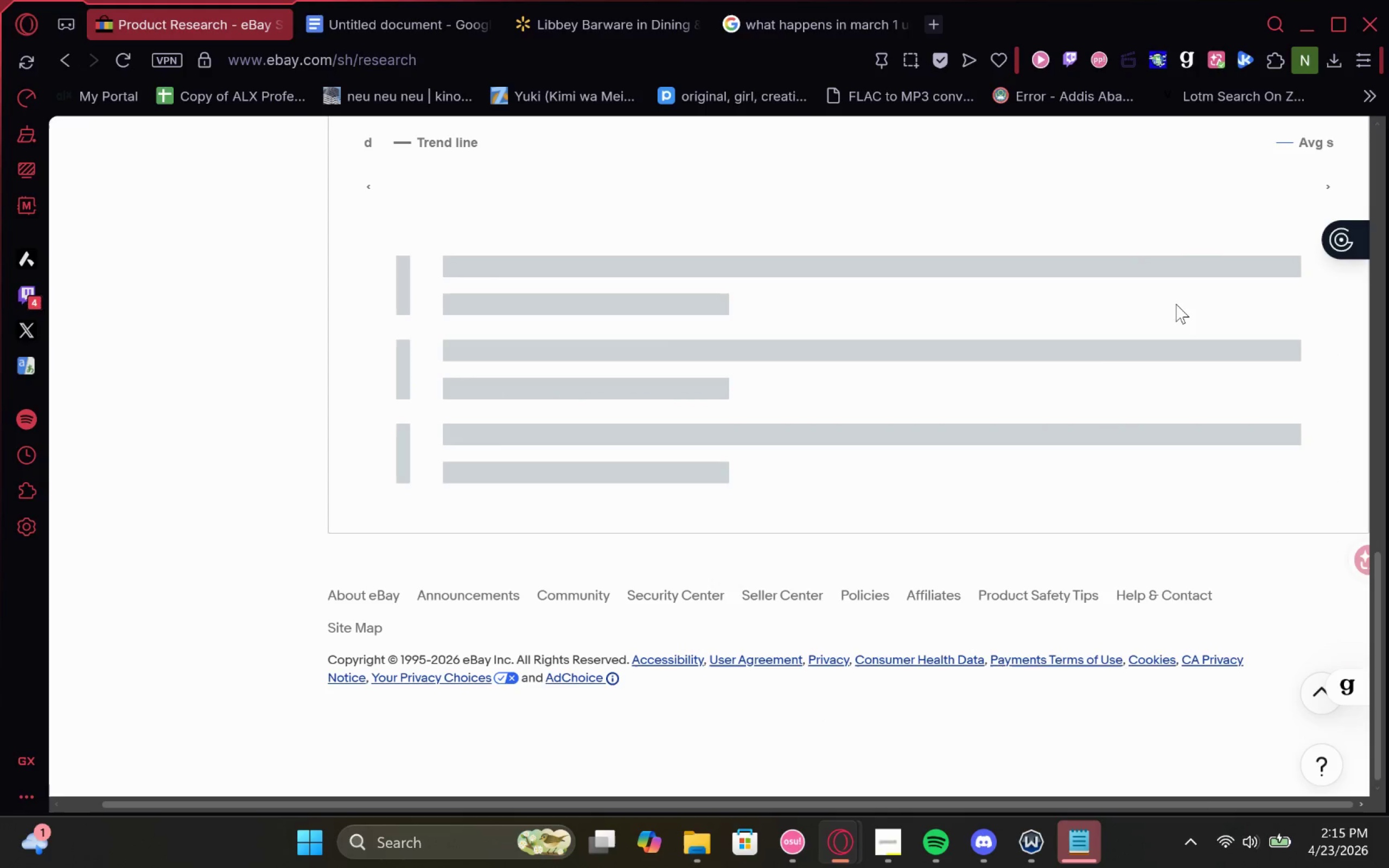 
mouse_move([1075, 354])
 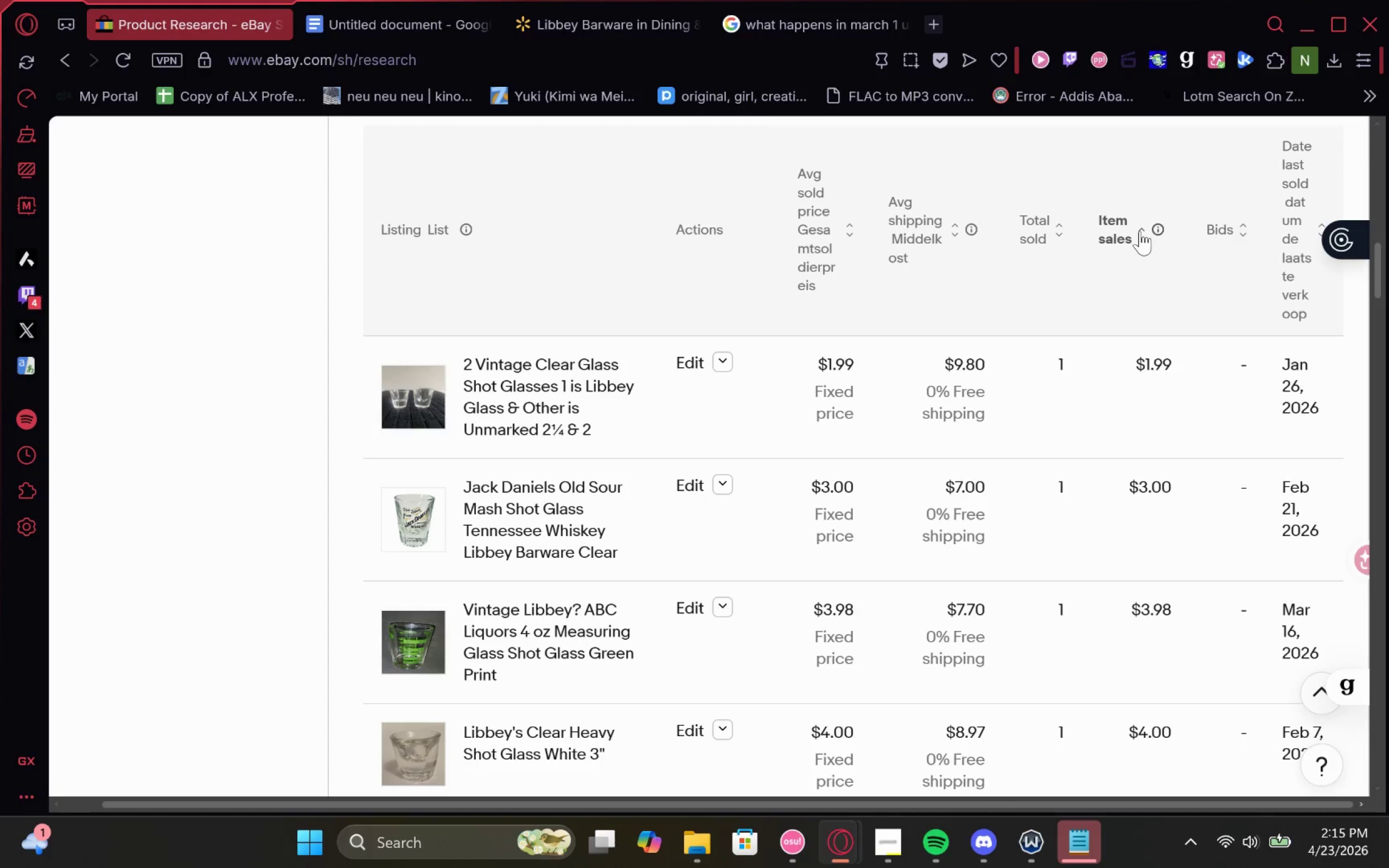 
left_click([1144, 227])
 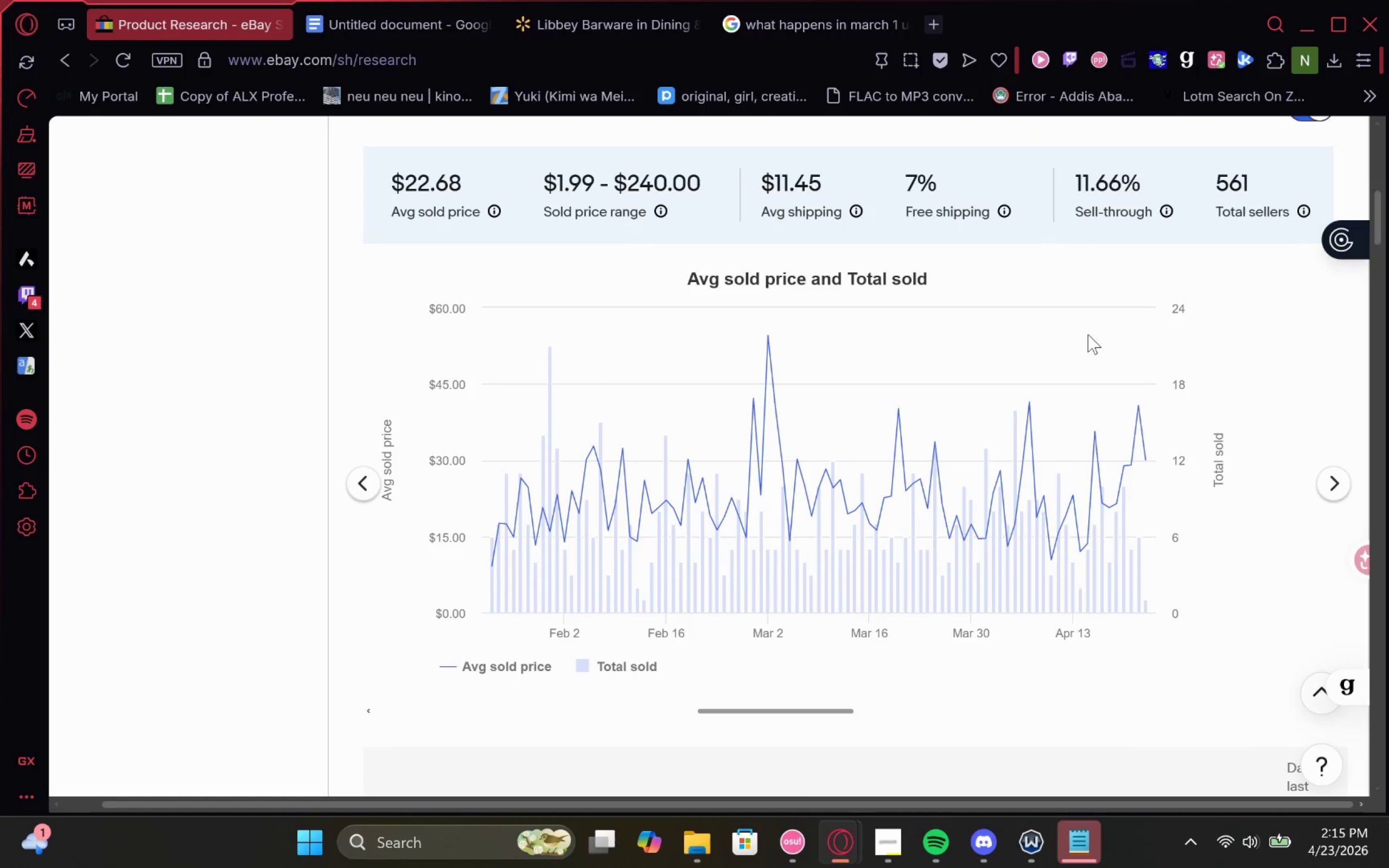 
wait(34.63)
 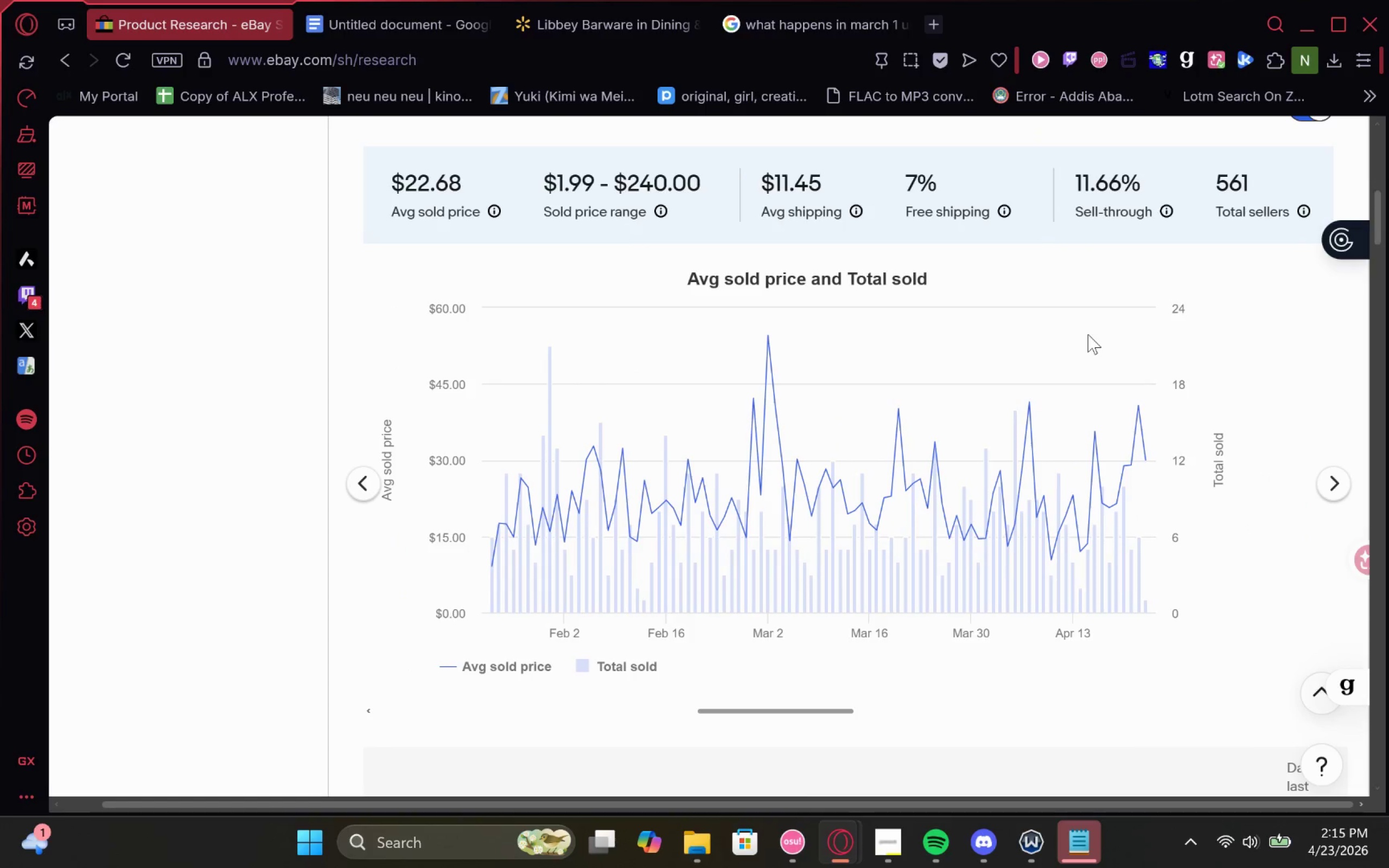 
left_click([900, 840])